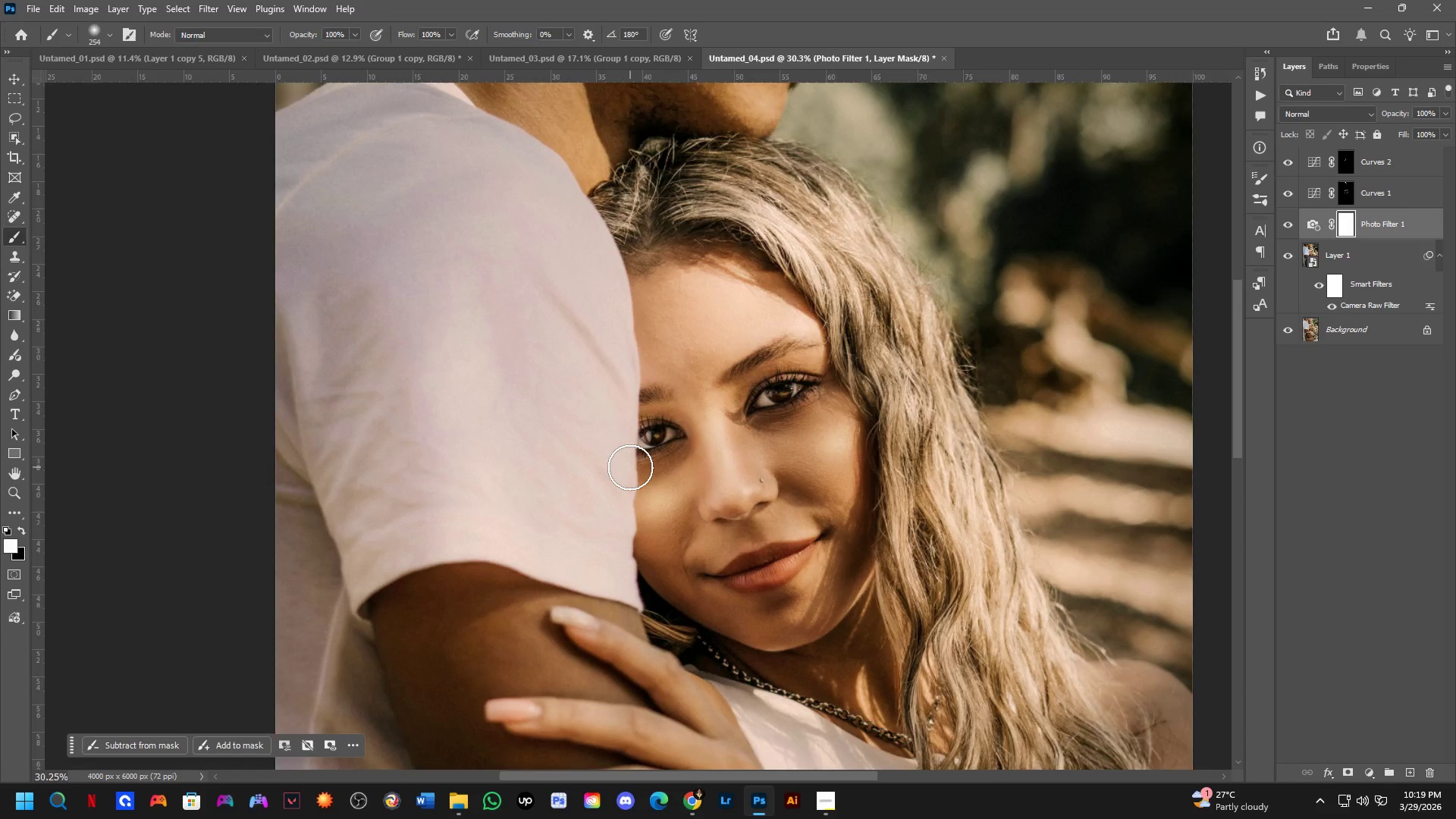 
scroll: coordinate [630, 467], scroll_direction: down, amount: 2.0
 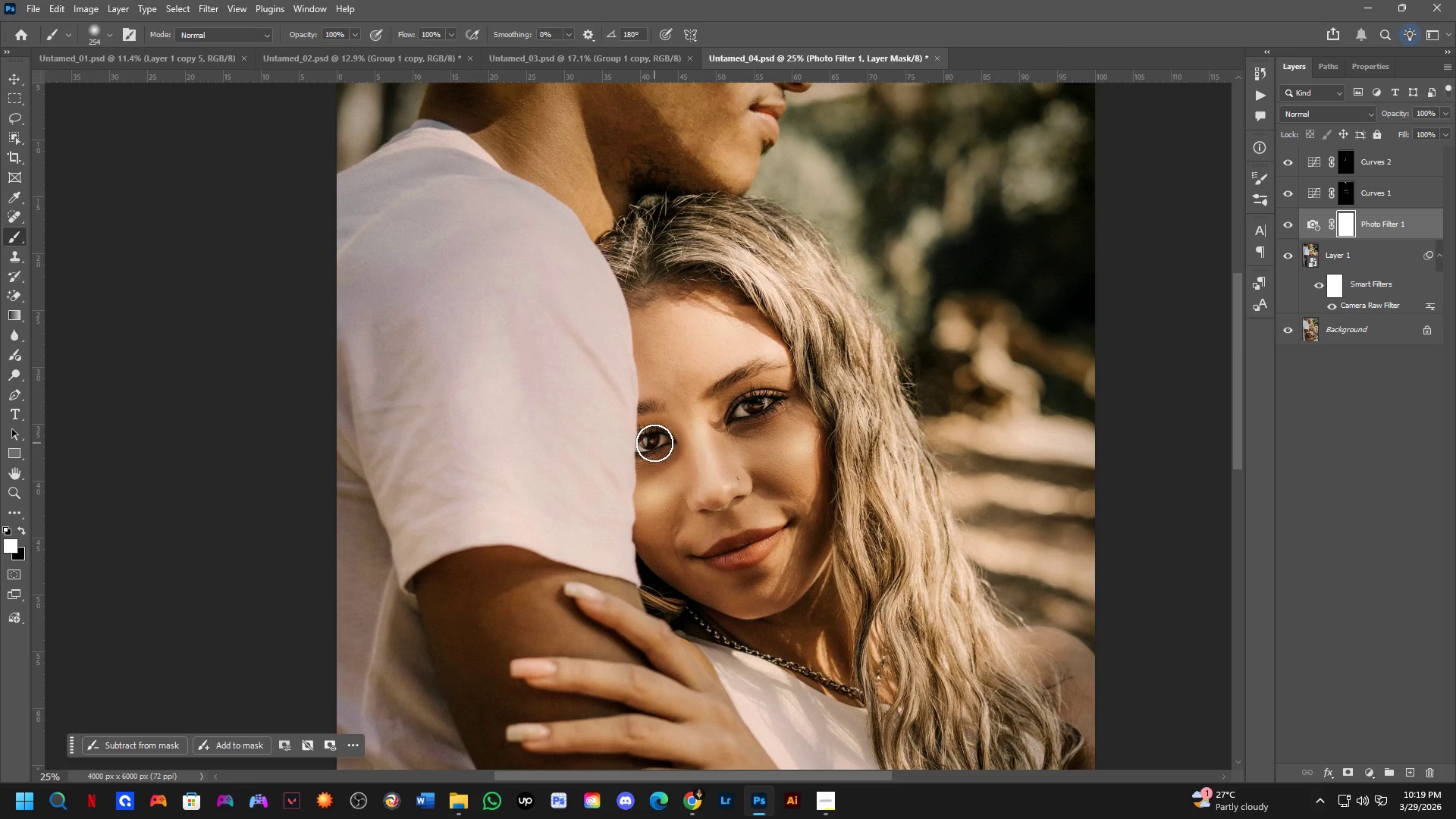 
wait(16.54)
 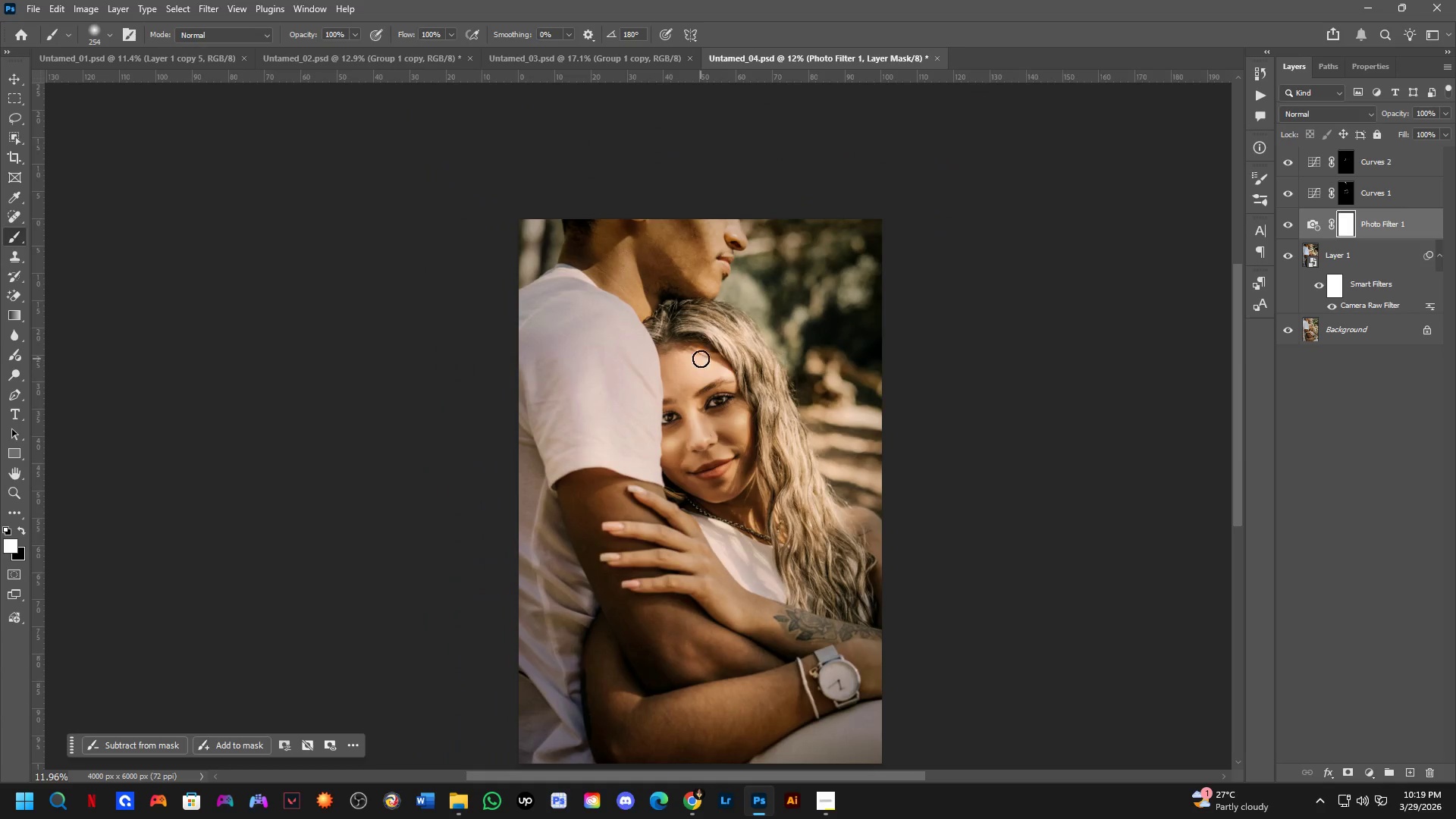 
hold_key(key=Space, duration=0.45)
 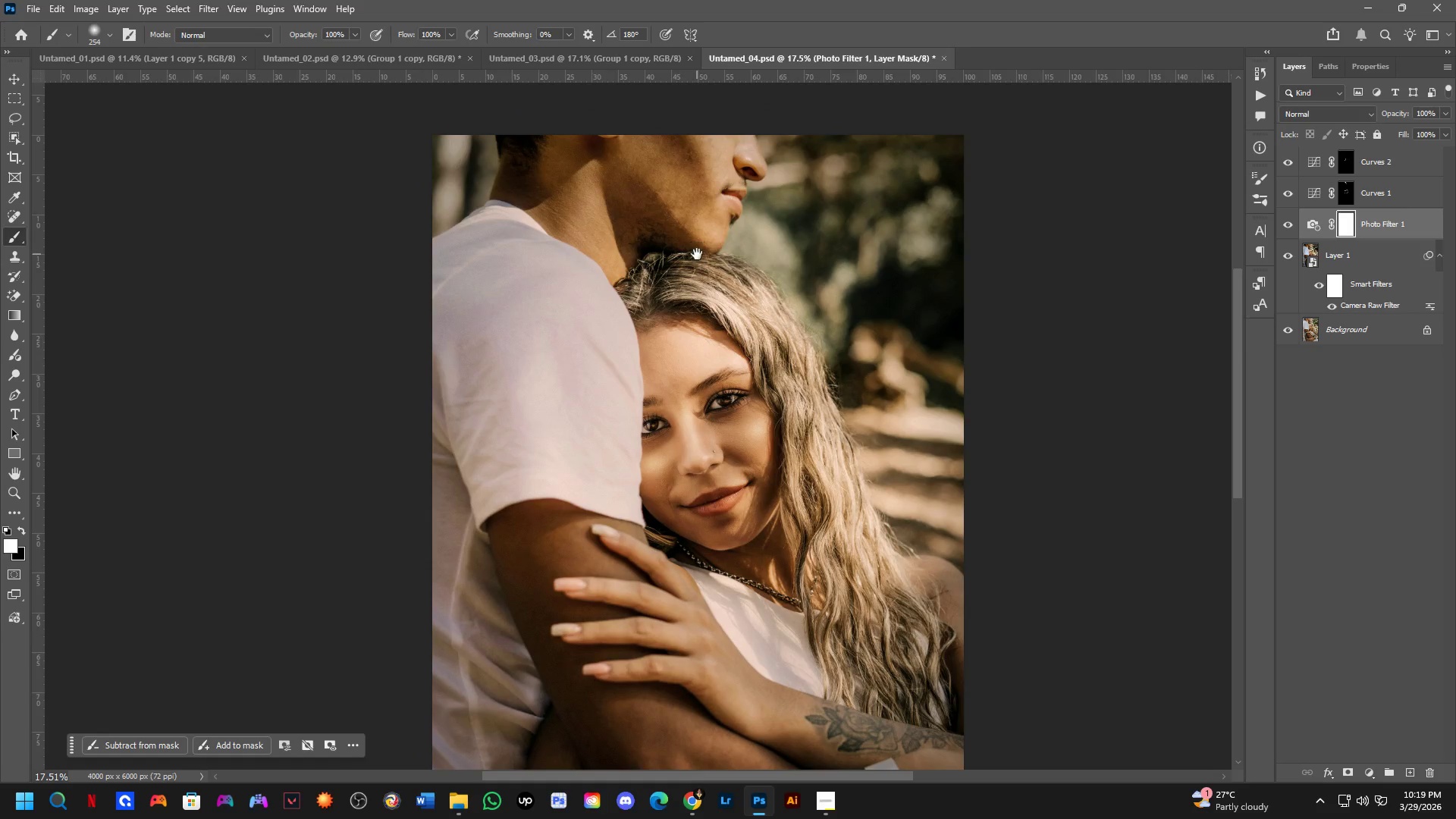 
scroll: coordinate [701, 359], scroll_direction: down, amount: 8.0
 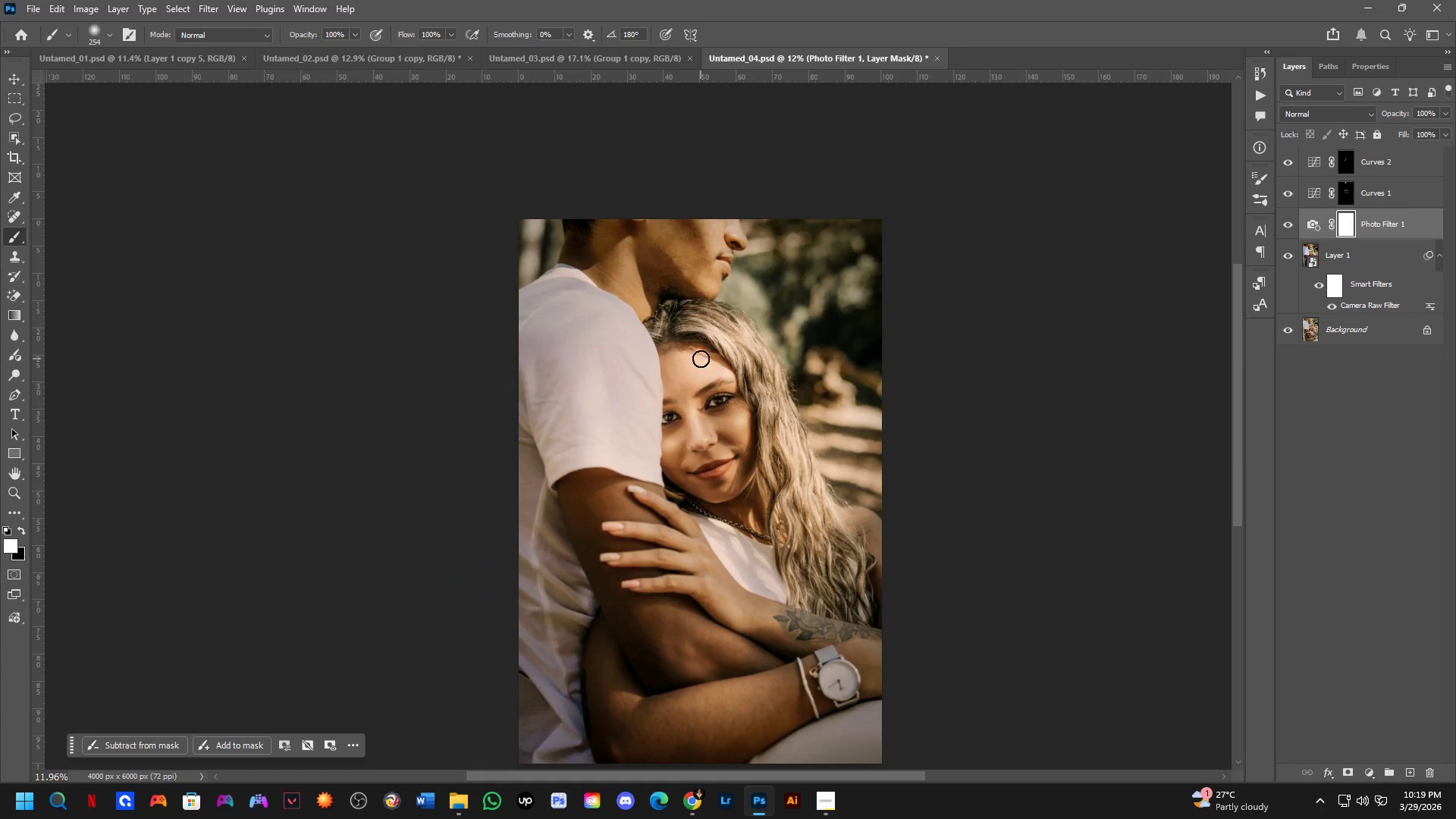 
left_click_drag(start_coordinate=[704, 362], to_coordinate=[703, 328])
 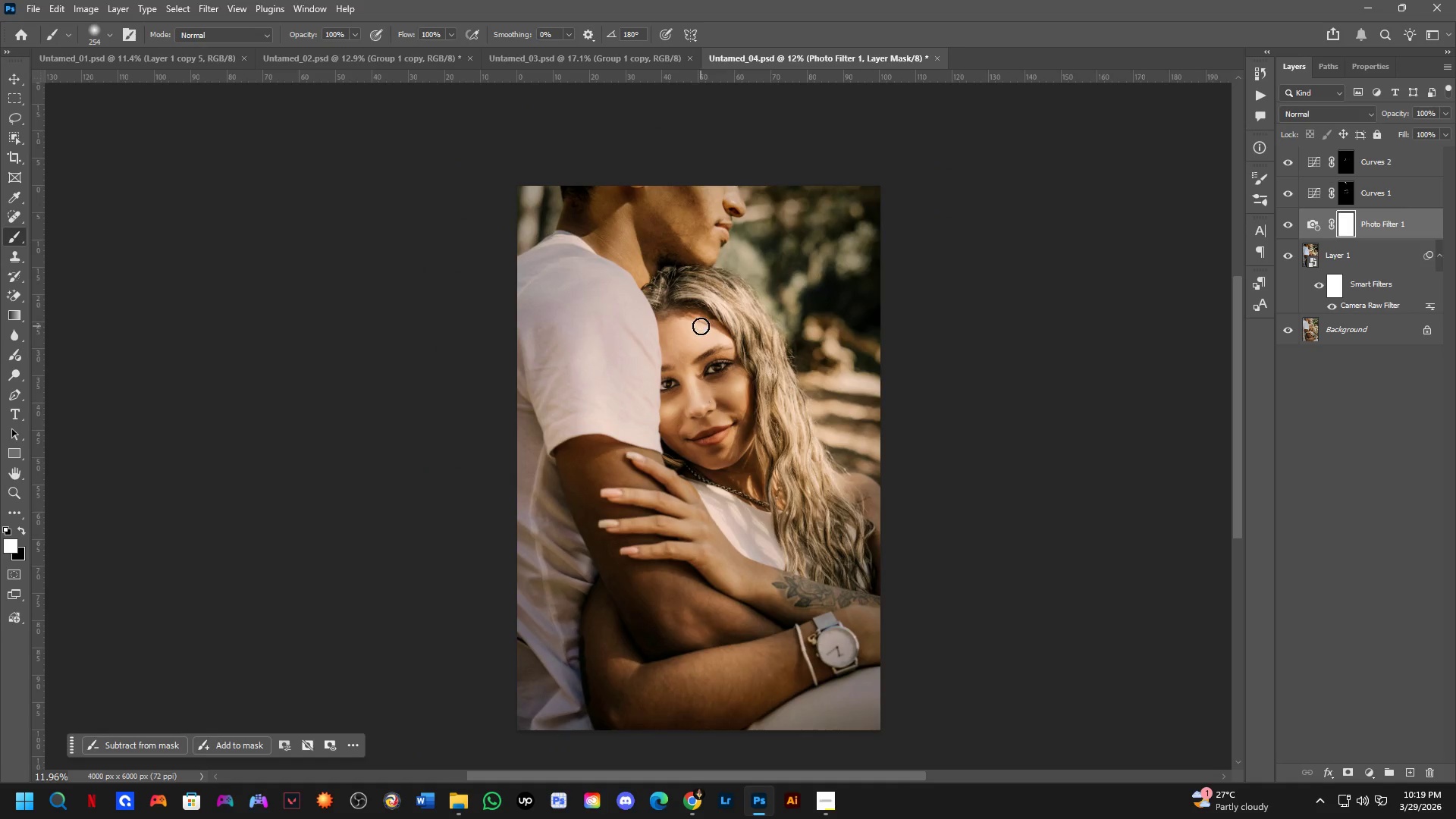 
hold_key(key=Space, duration=0.56)
 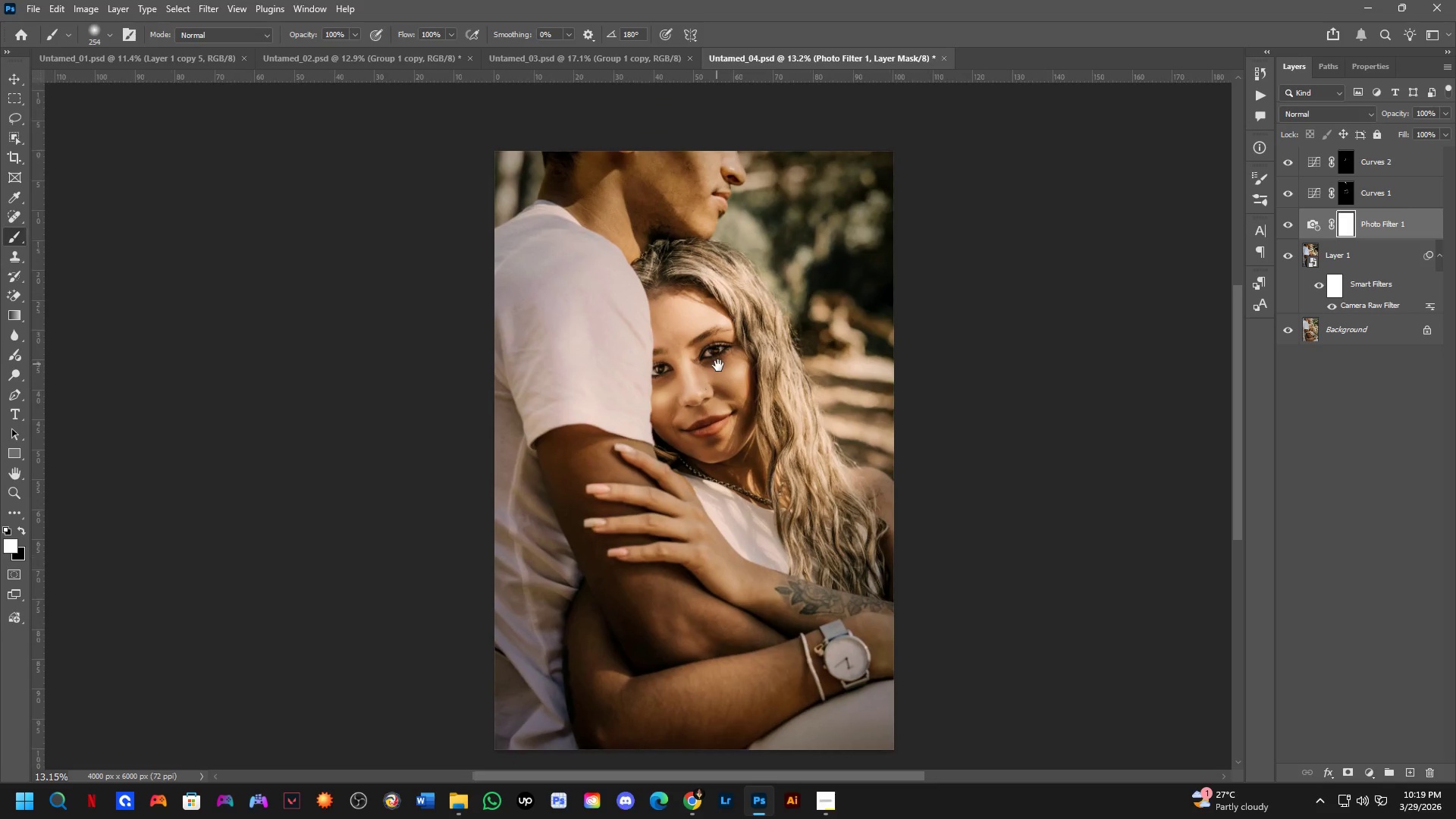 
scroll: coordinate [698, 267], scroll_direction: up, amount: 4.0
 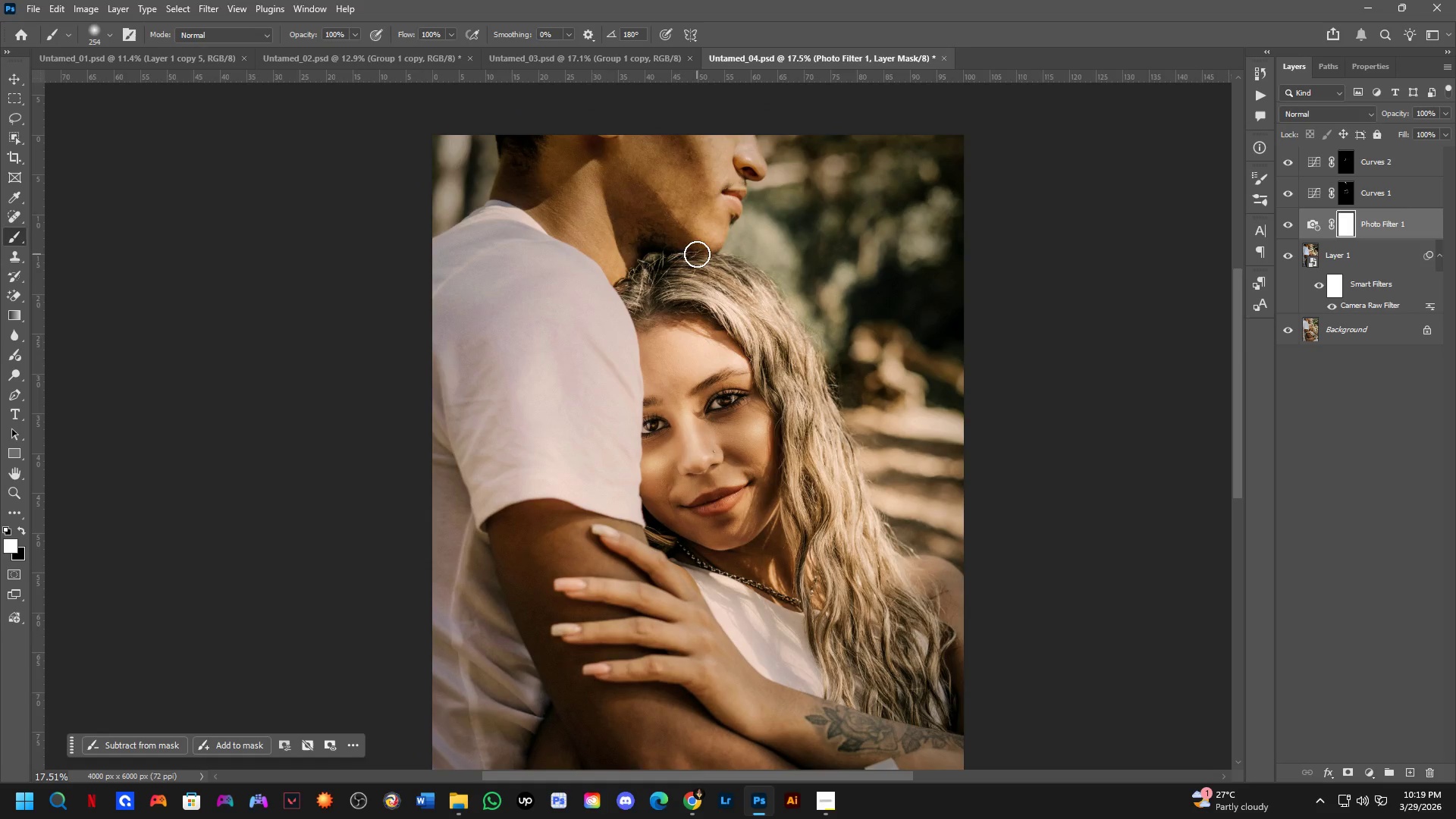 
left_click_drag(start_coordinate=[704, 279], to_coordinate=[696, 237])
 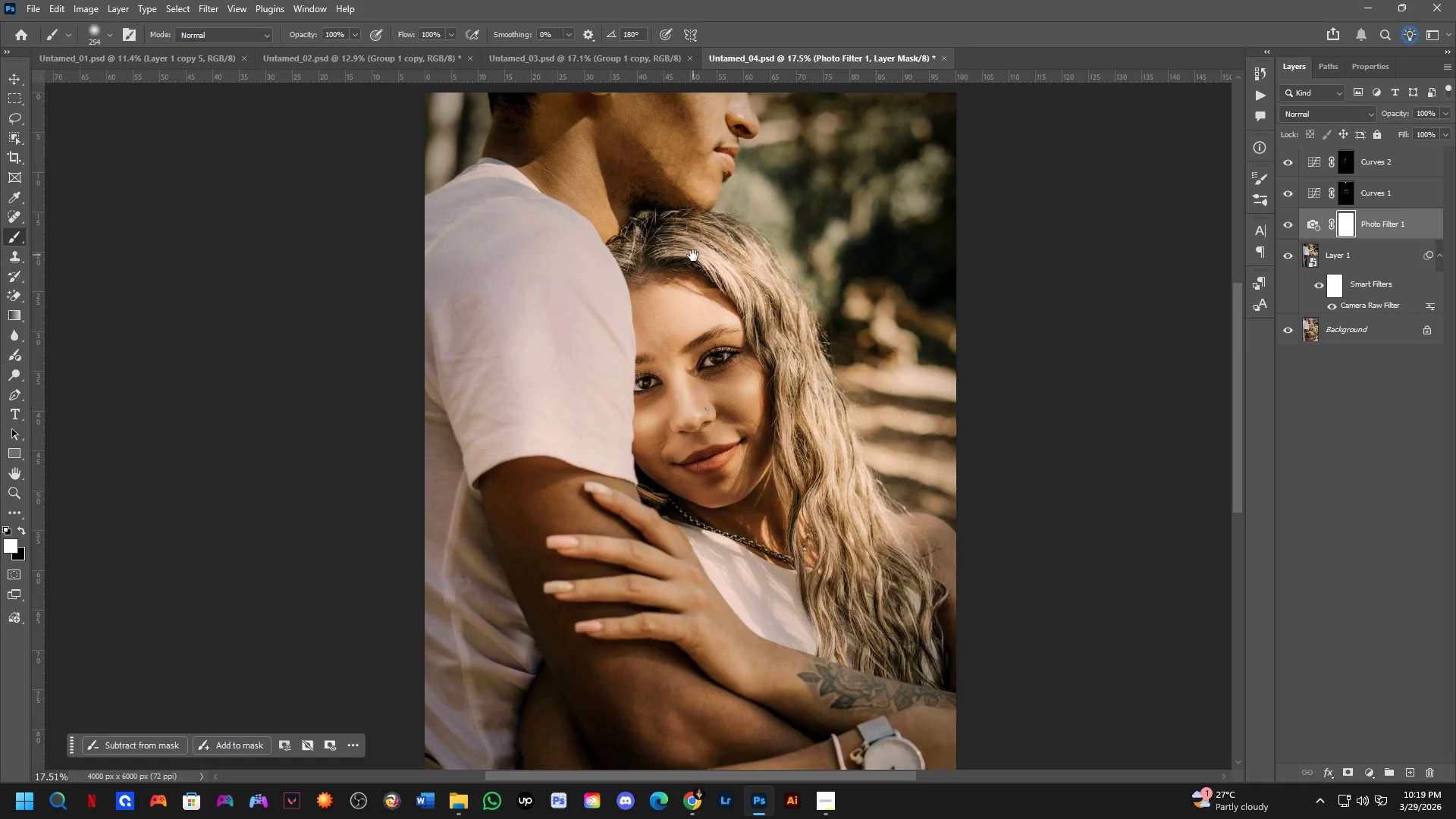 
hold_key(key=Space, duration=0.42)
 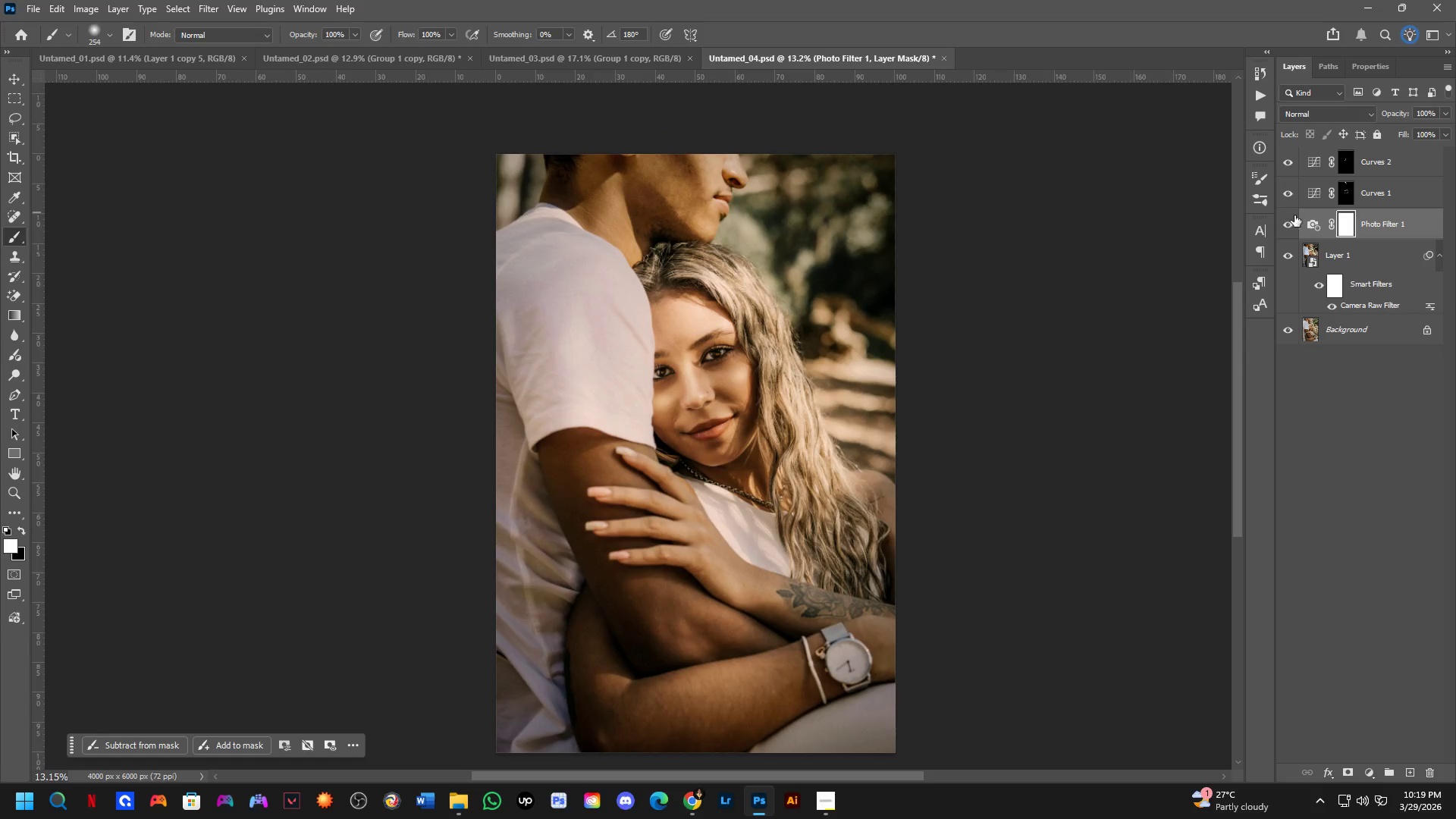 
left_click_drag(start_coordinate=[714, 348], to_coordinate=[718, 366])
 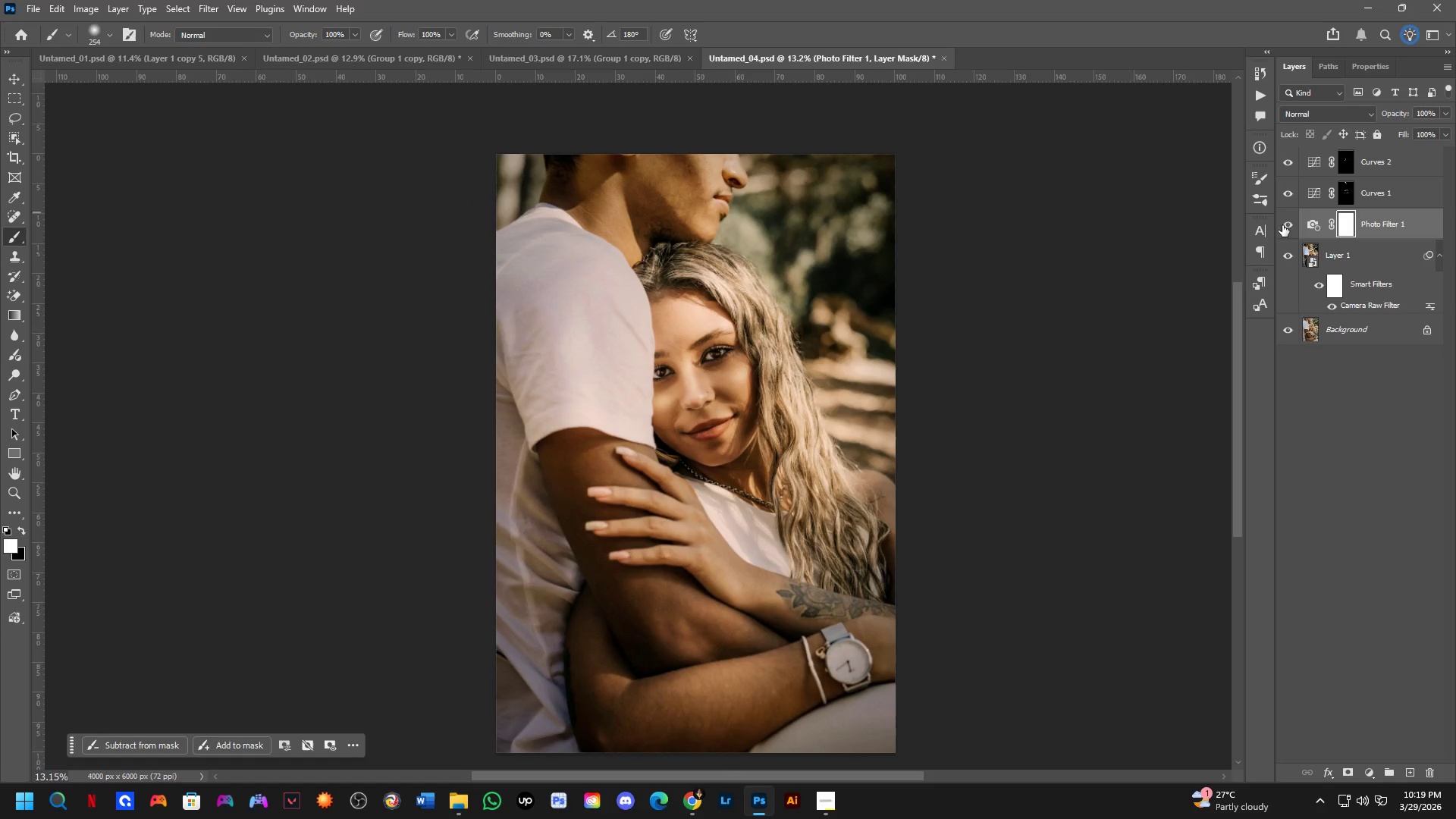 
scroll: coordinate [692, 271], scroll_direction: down, amount: 3.0
 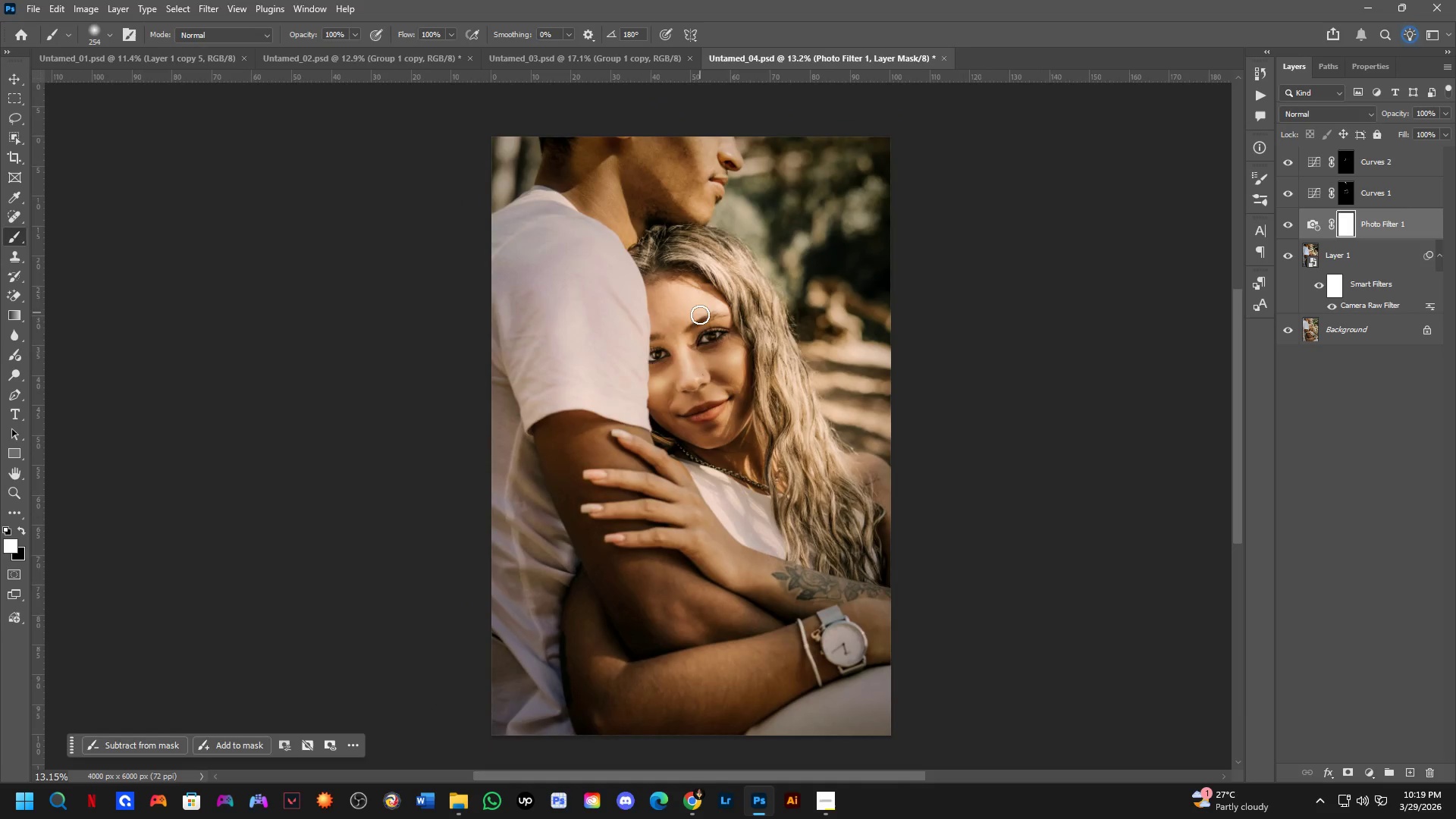 
double_click([1282, 225])
 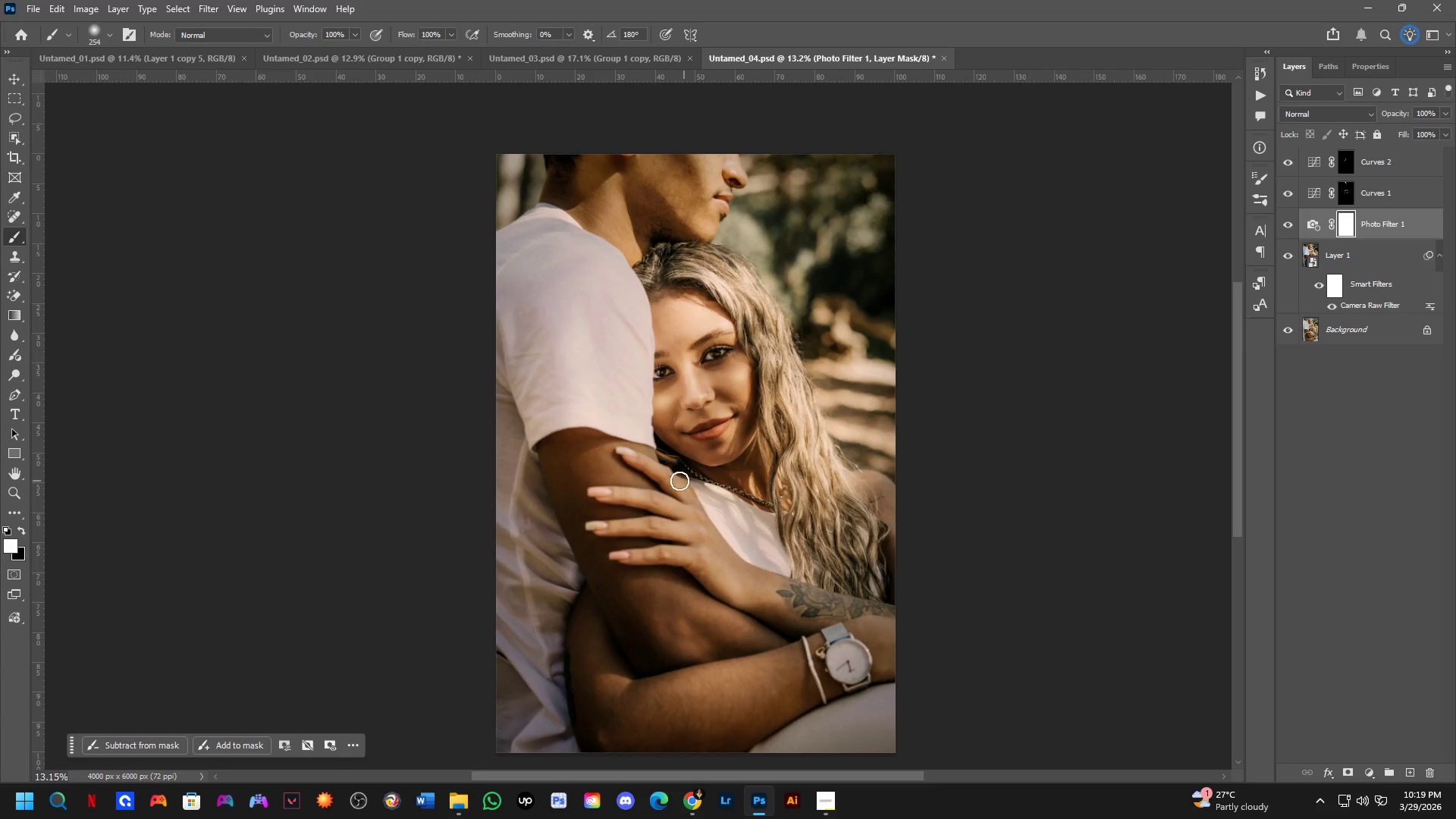 
scroll: coordinate [674, 466], scroll_direction: down, amount: 3.0
 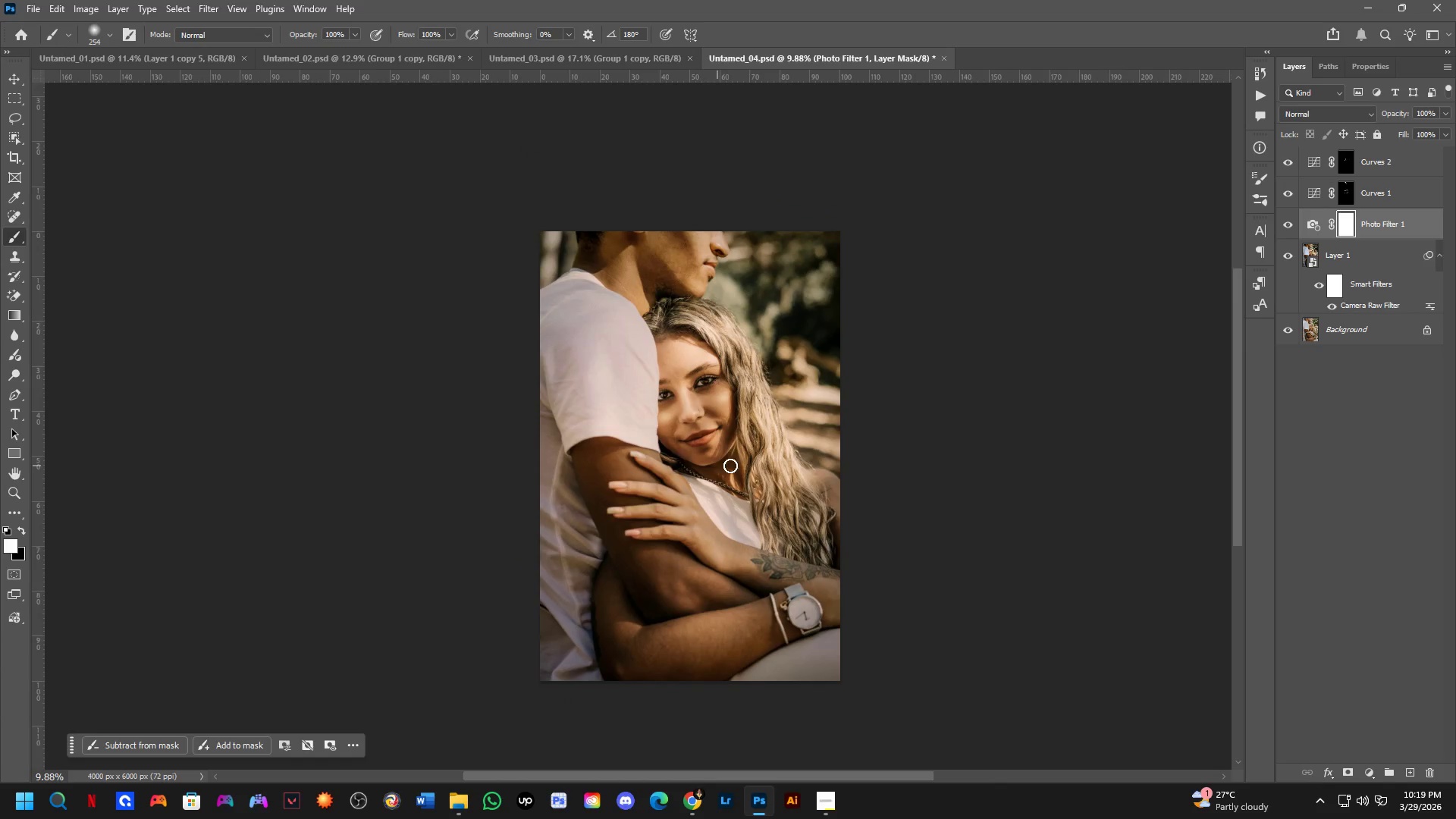 
key(Control+ControlLeft)
 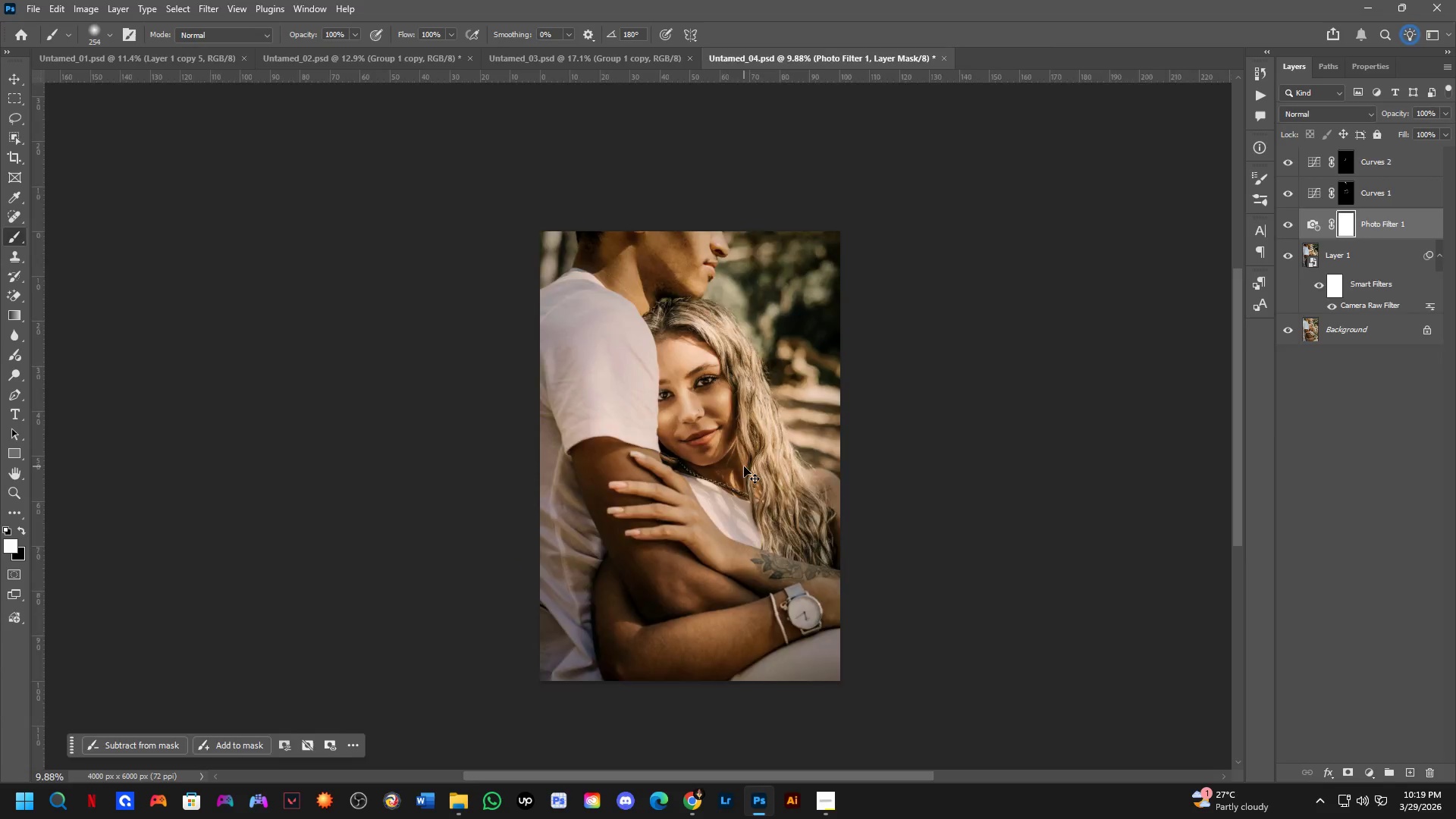 
key(Control+Tab)
 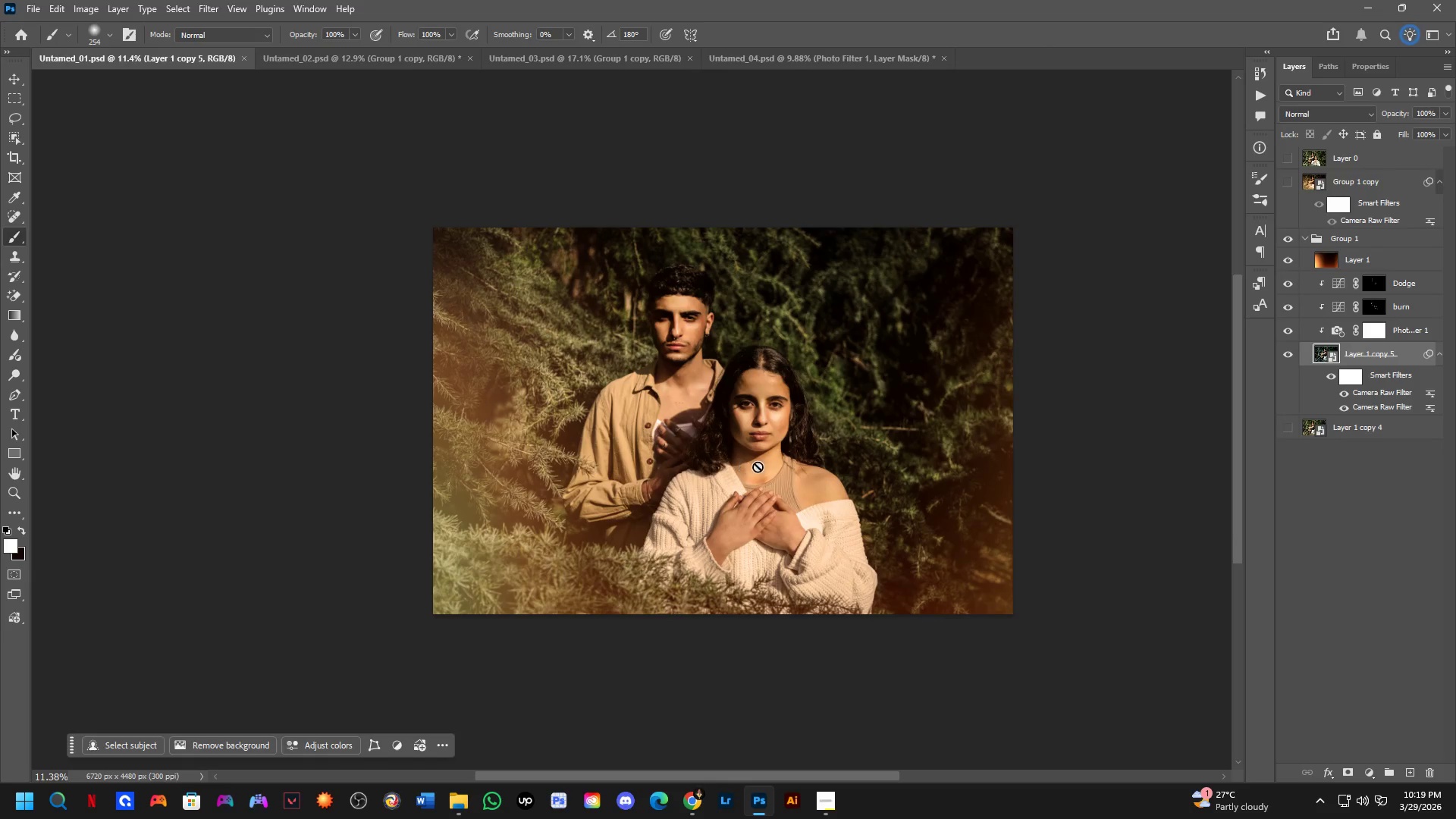 
key(Control+ControlLeft)
 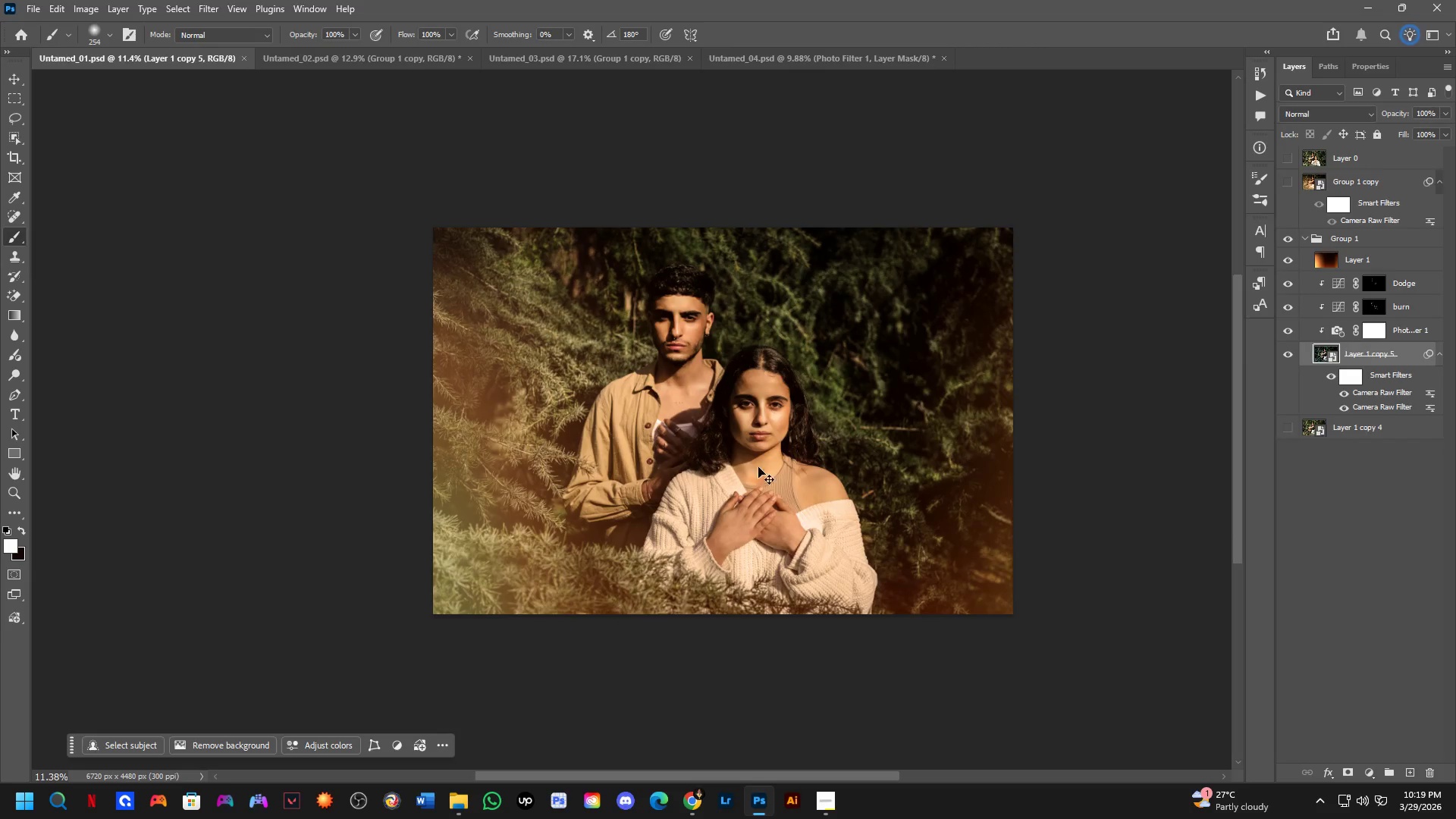 
key(Control+Tab)
 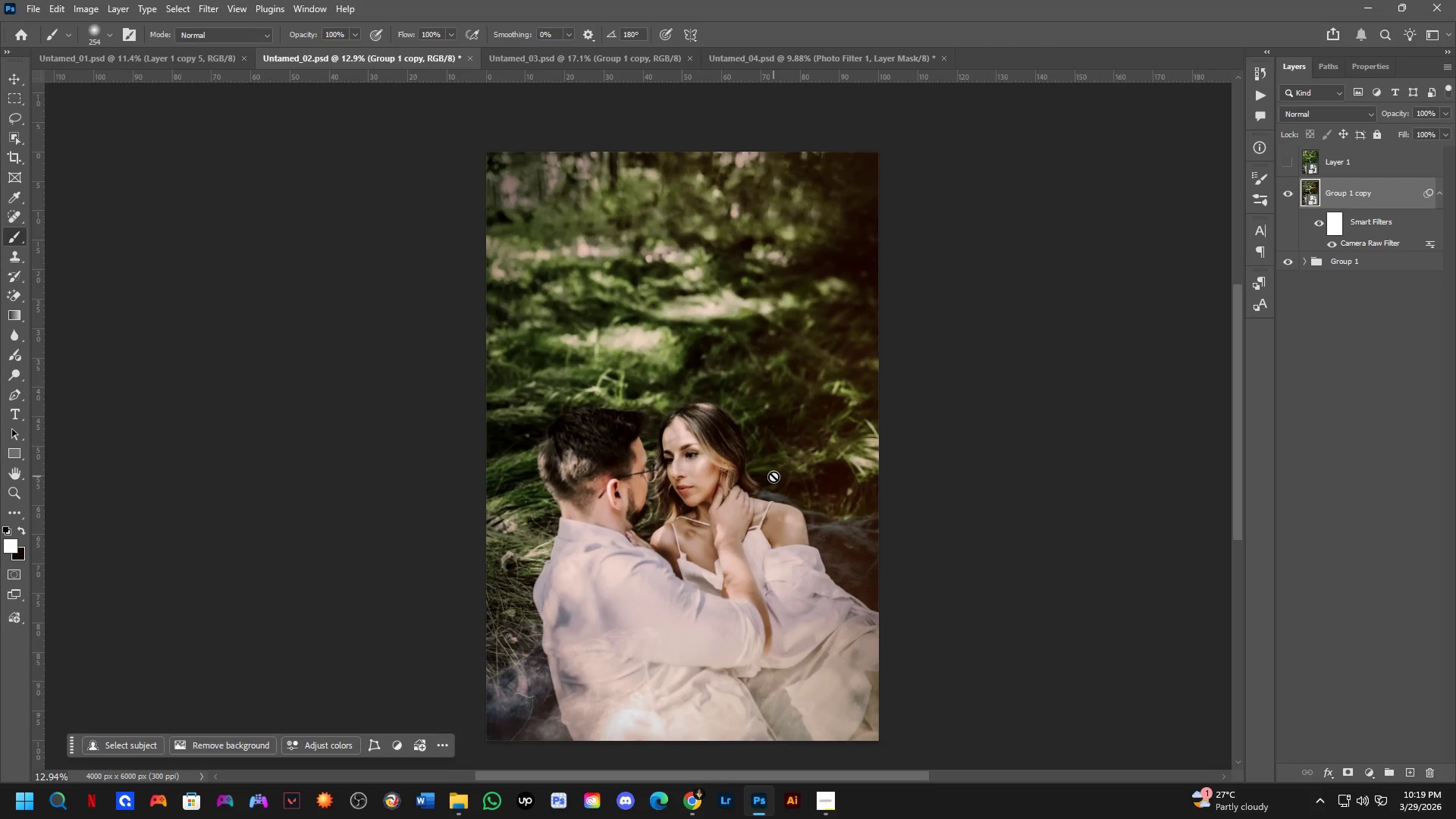 
key(Control+ControlLeft)
 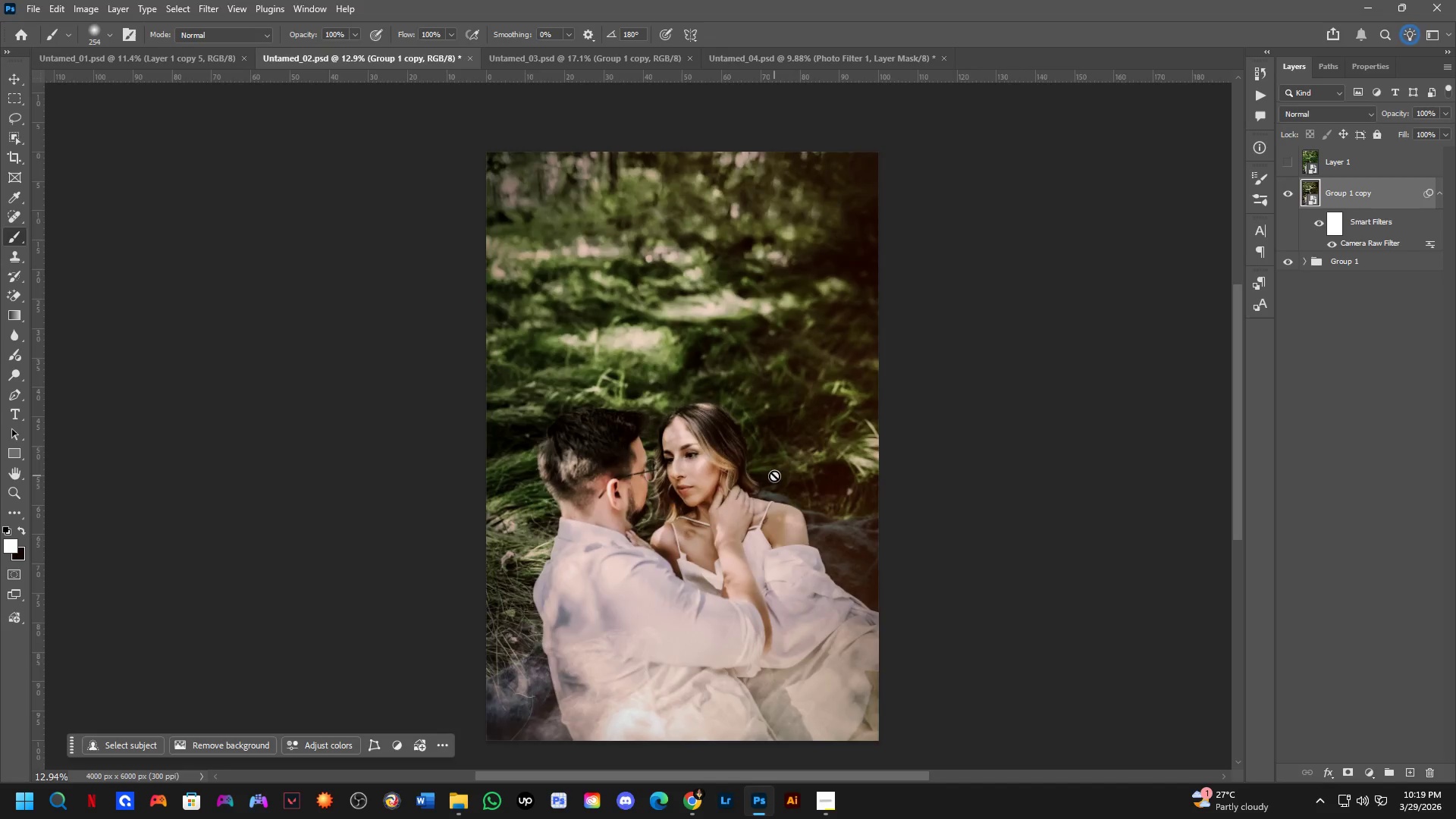 
key(Control+Tab)
 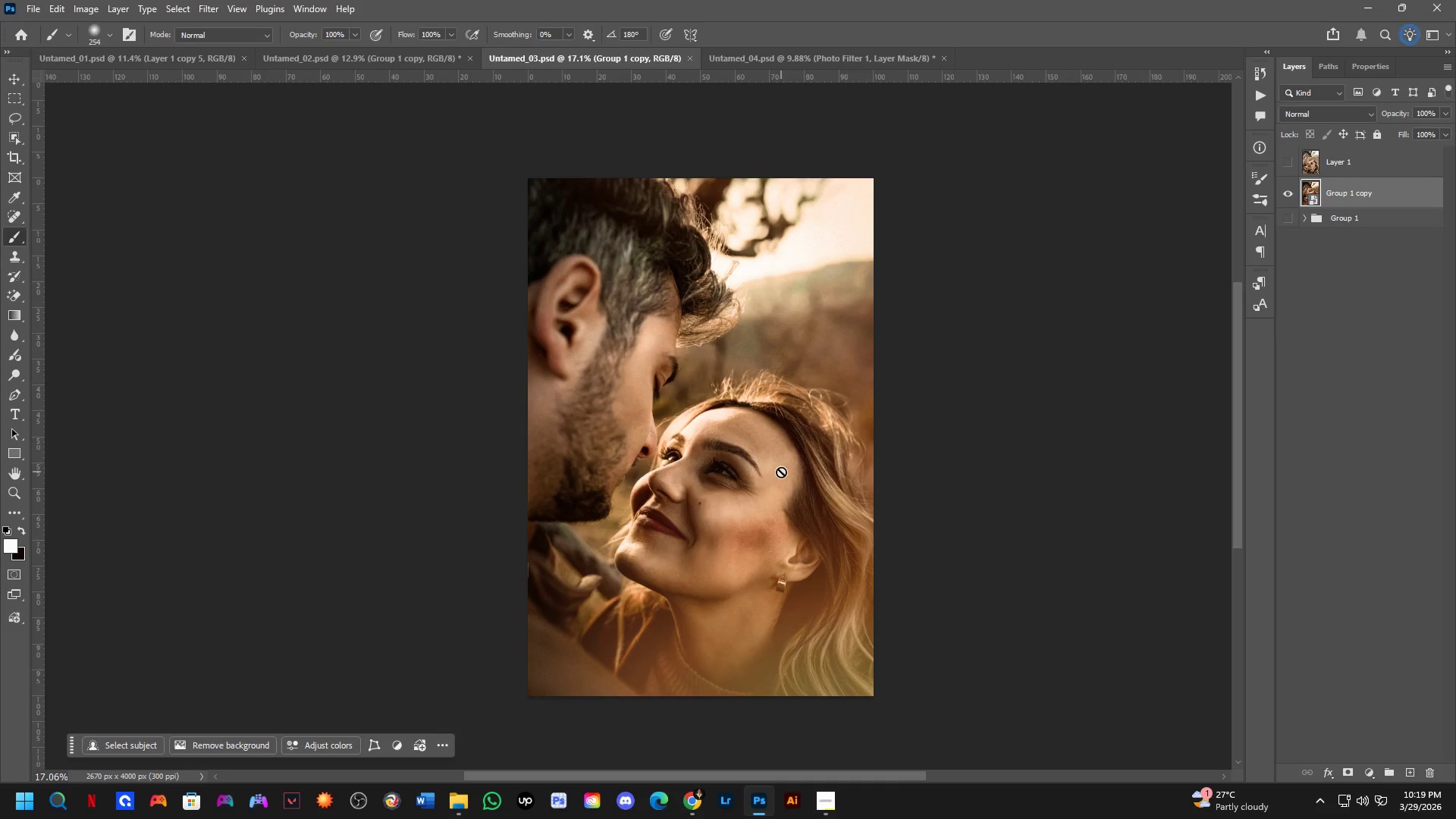 
key(Control+ControlLeft)
 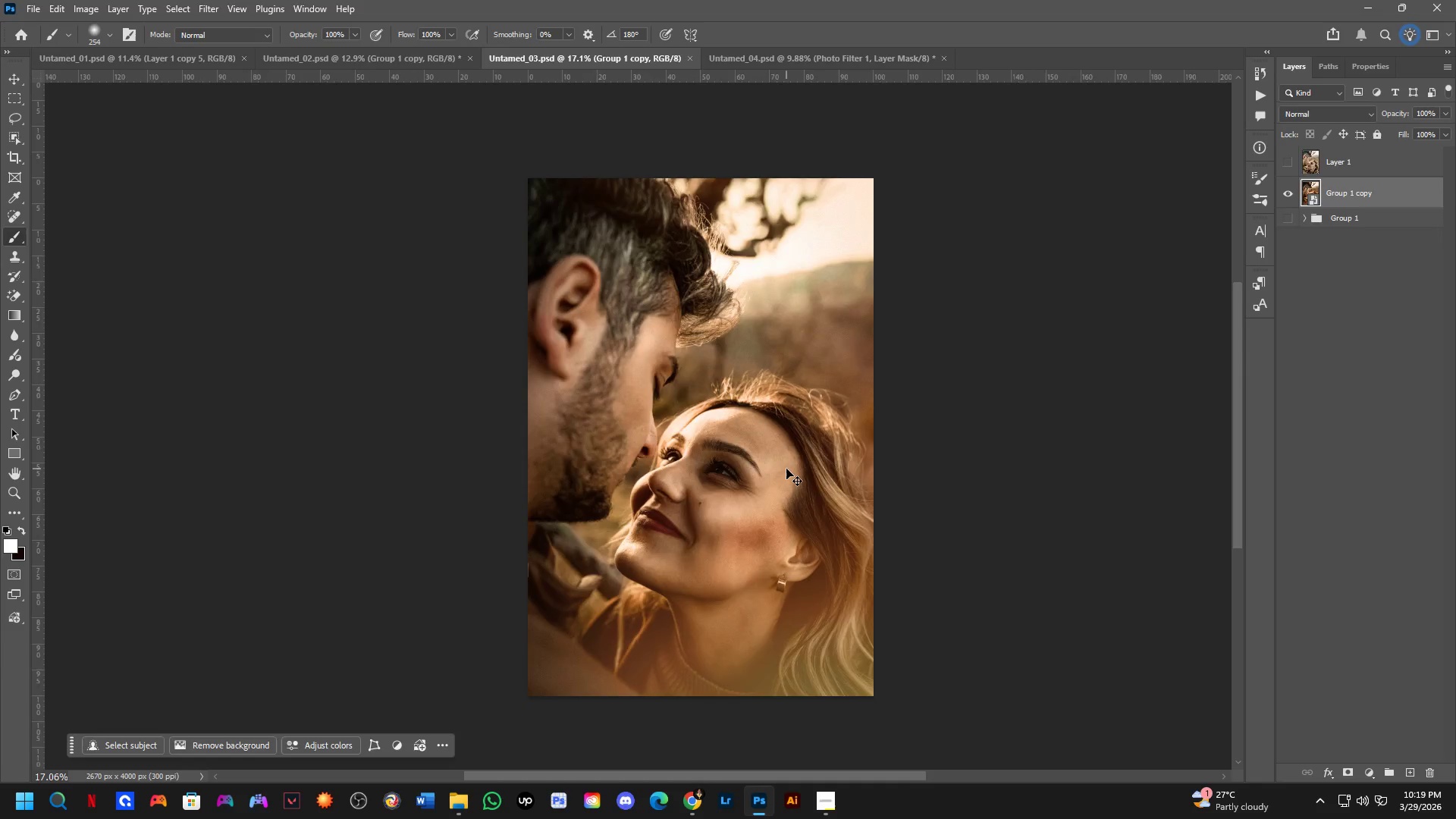 
key(Control+Tab)
 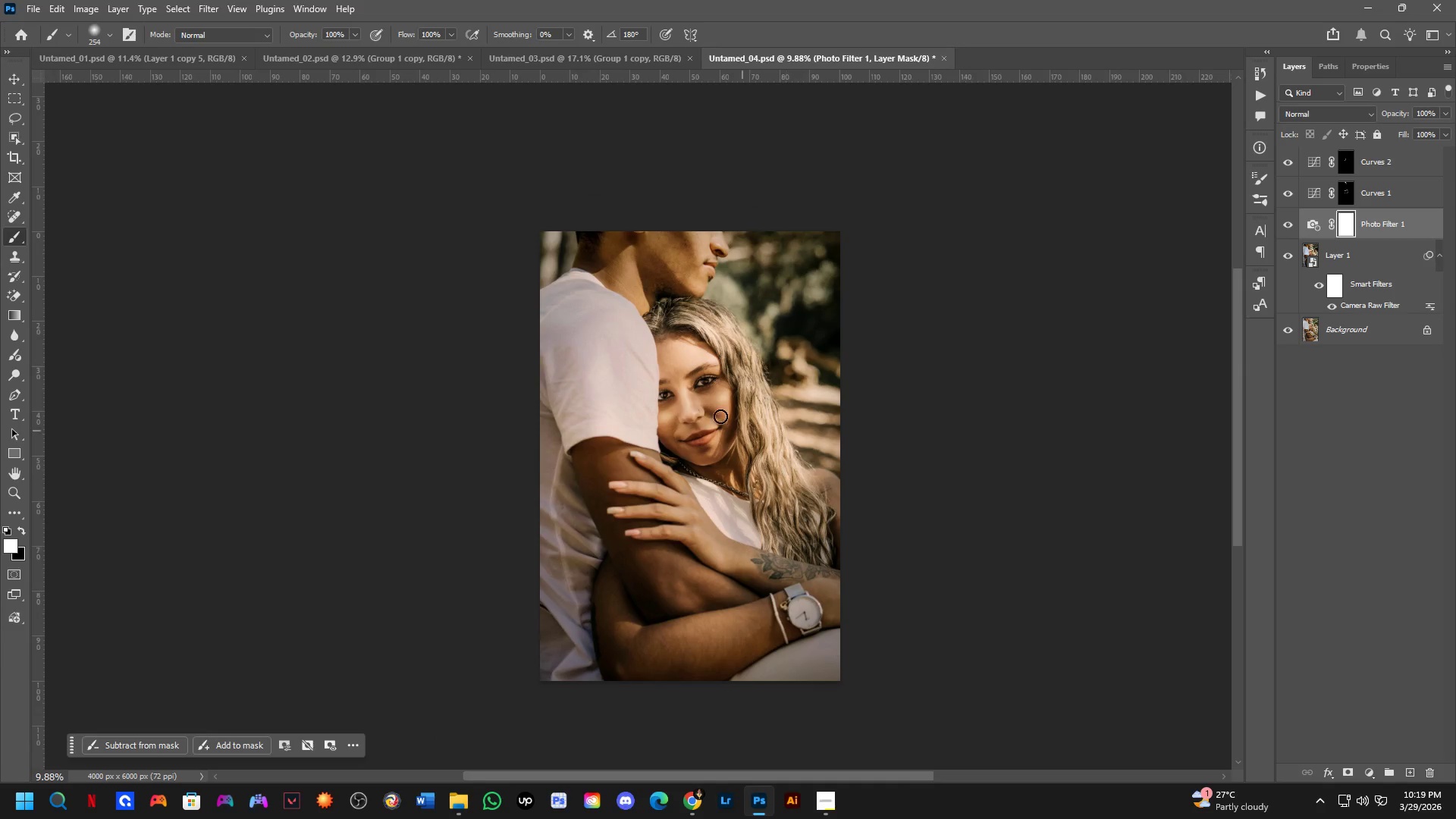 
scroll: coordinate [695, 397], scroll_direction: up, amount: 3.0
 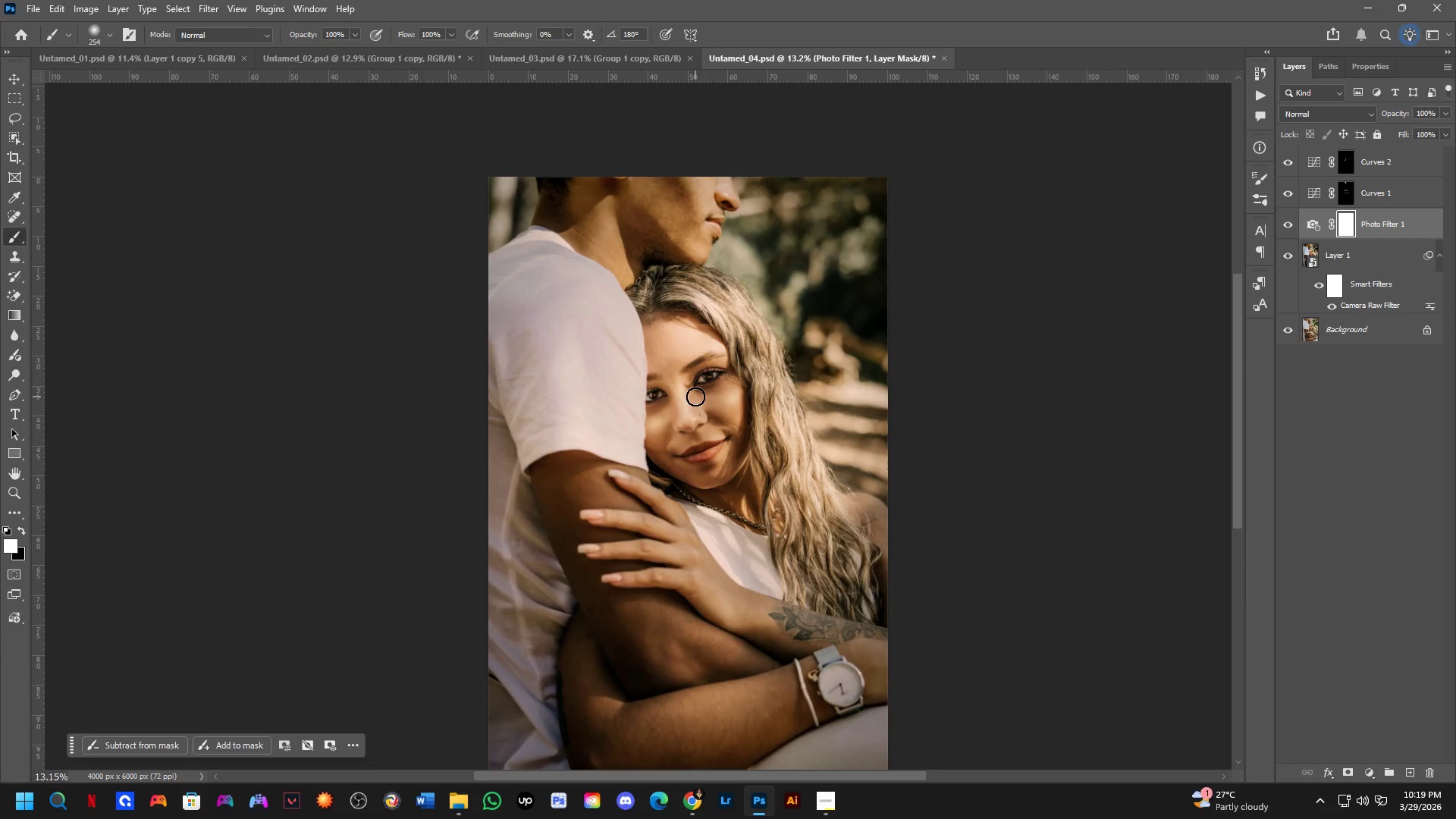 
key(Alt+Tab)